 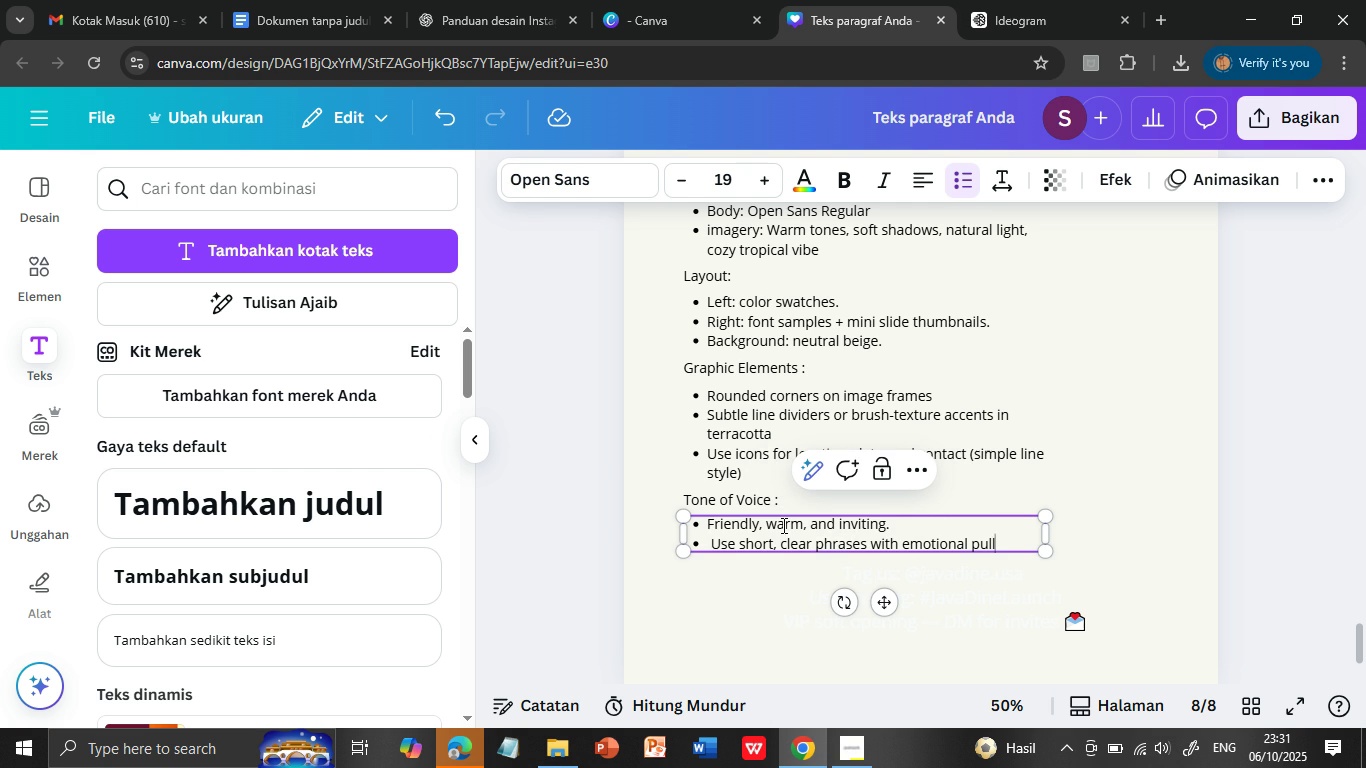 
left_click([708, 536])
 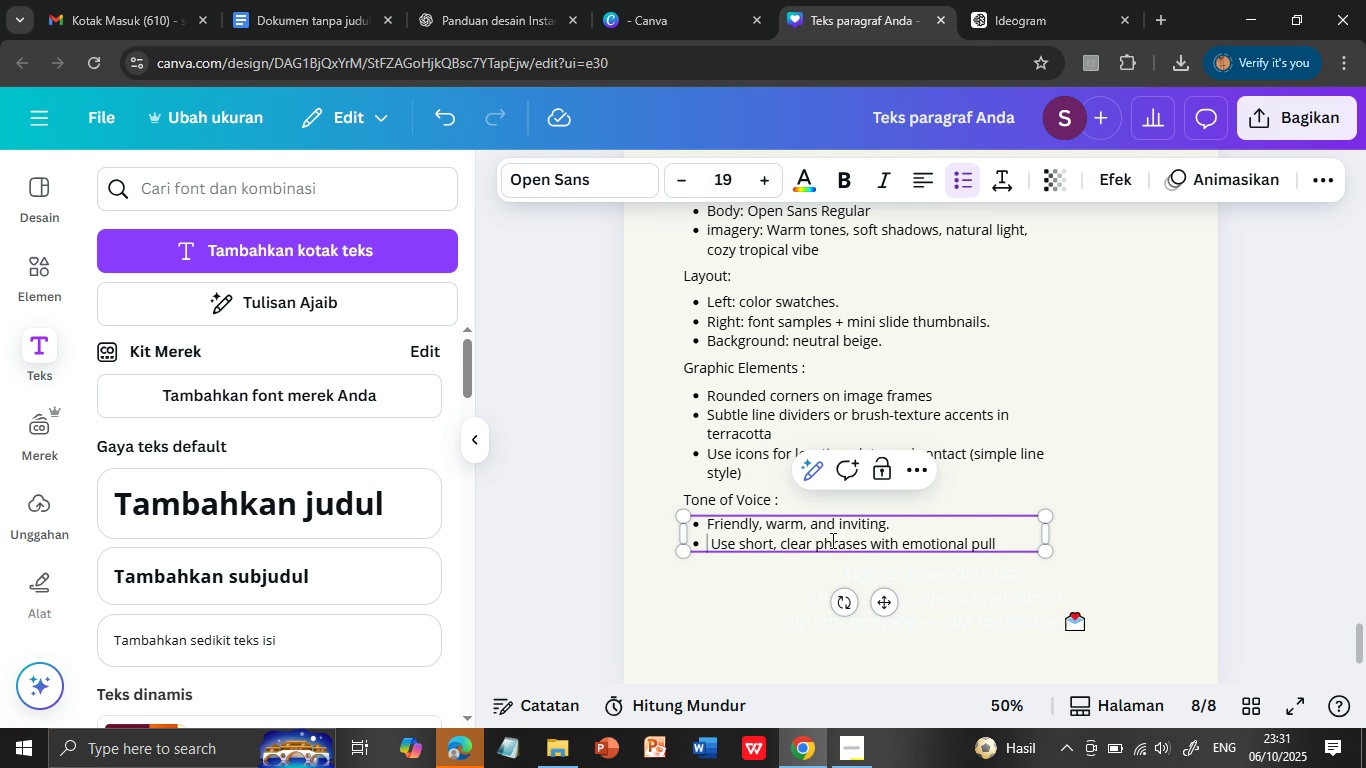 
key(ArrowRight)
 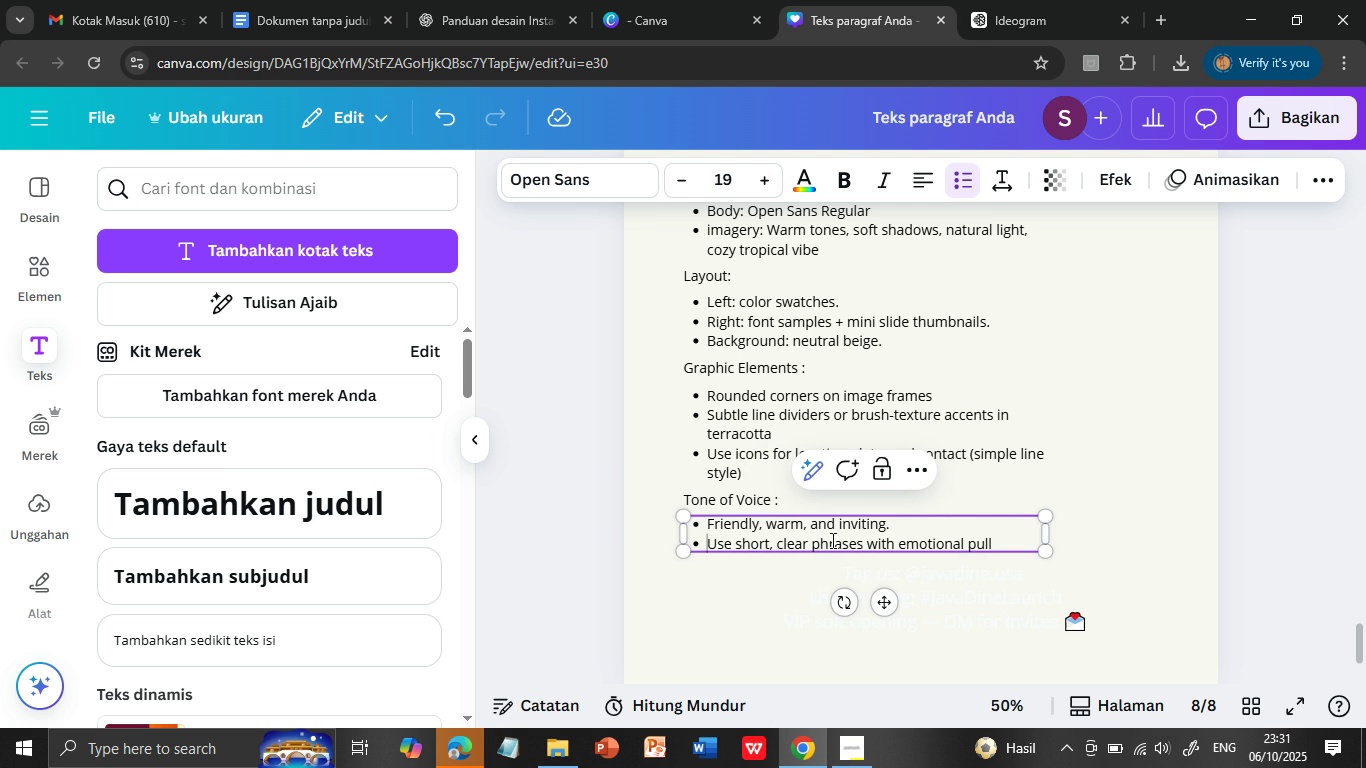 
key(Backspace)
 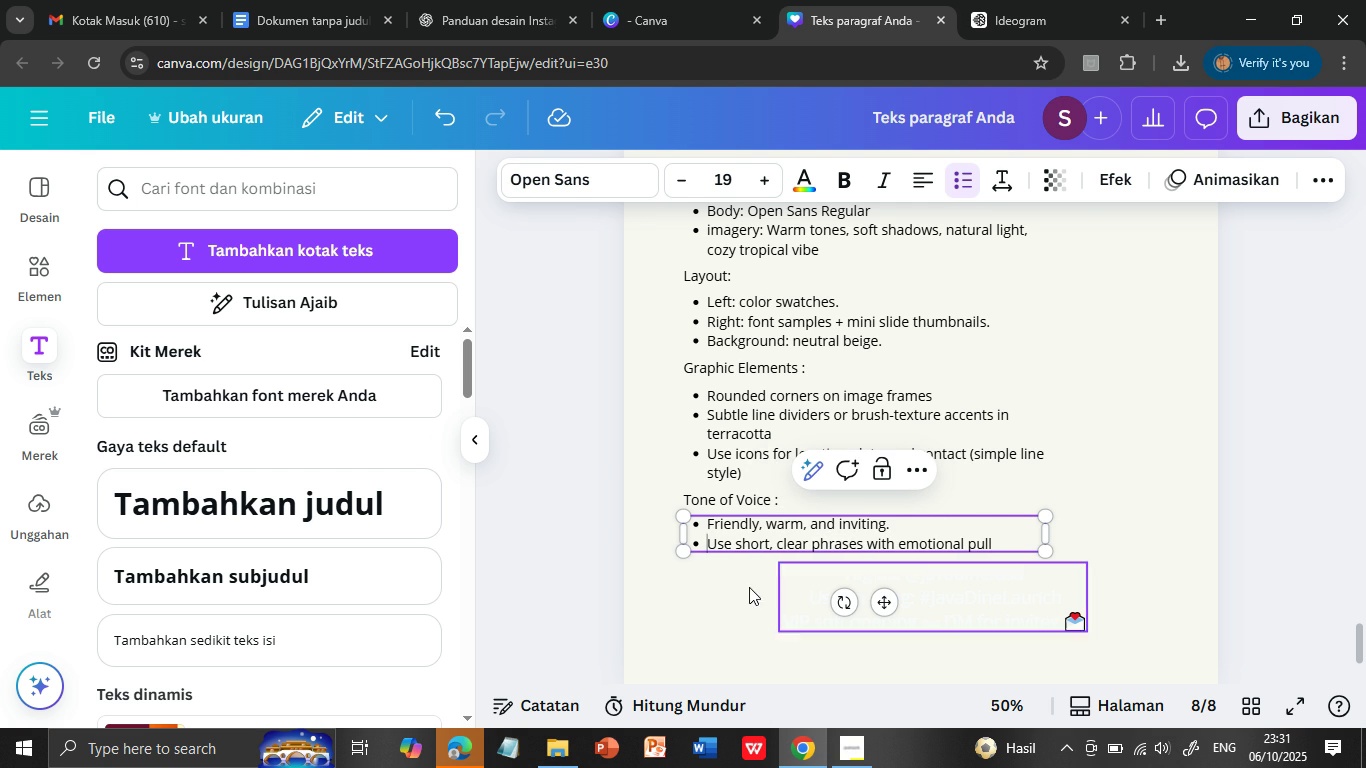 
left_click([733, 604])
 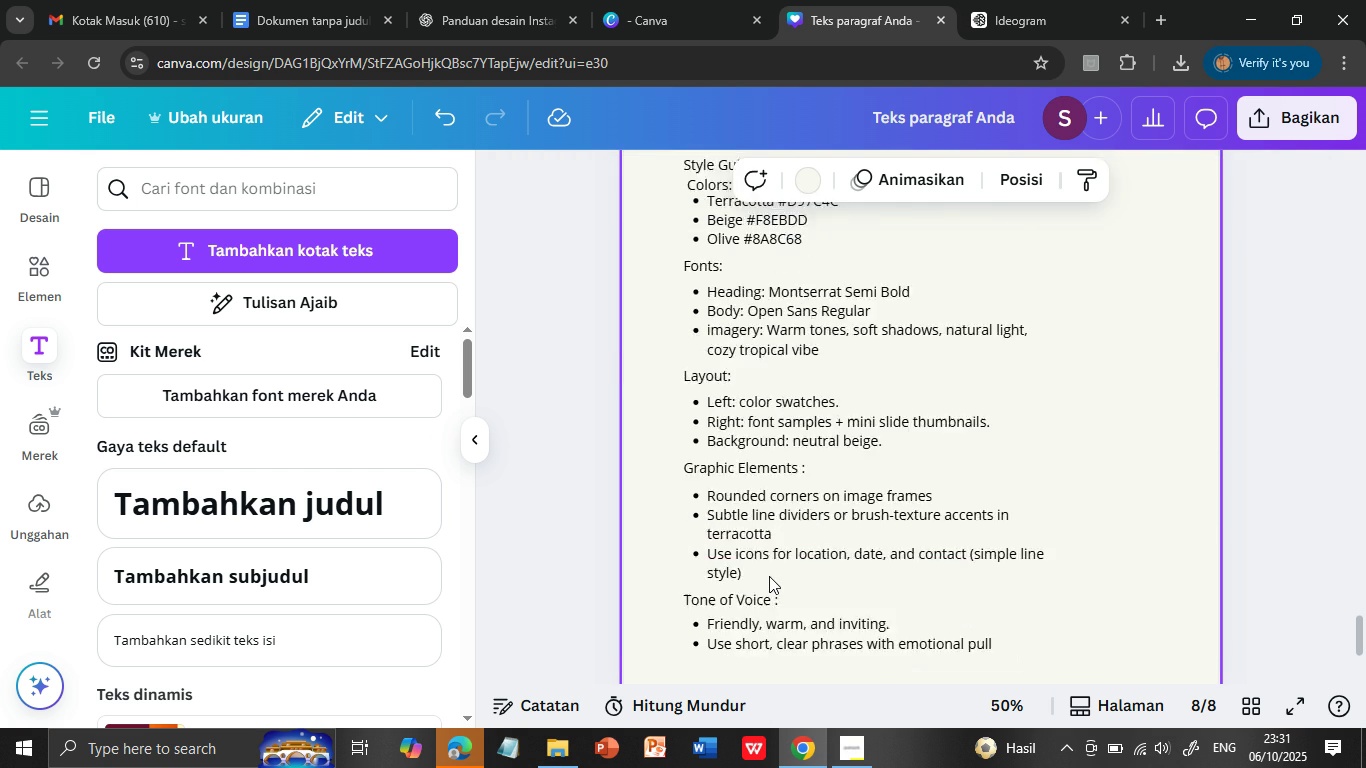 
scroll: coordinate [772, 576], scroll_direction: up, amount: 4.0
 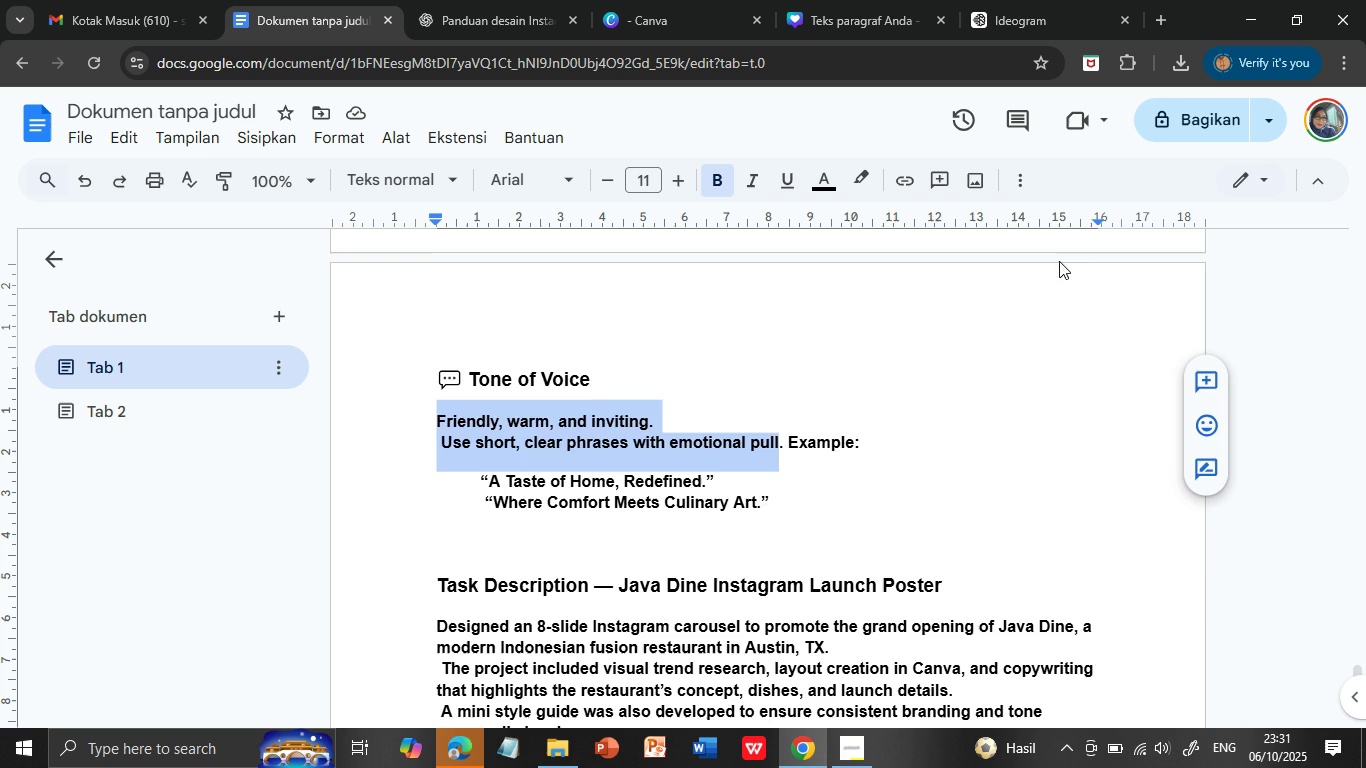 
left_click([287, 19])
 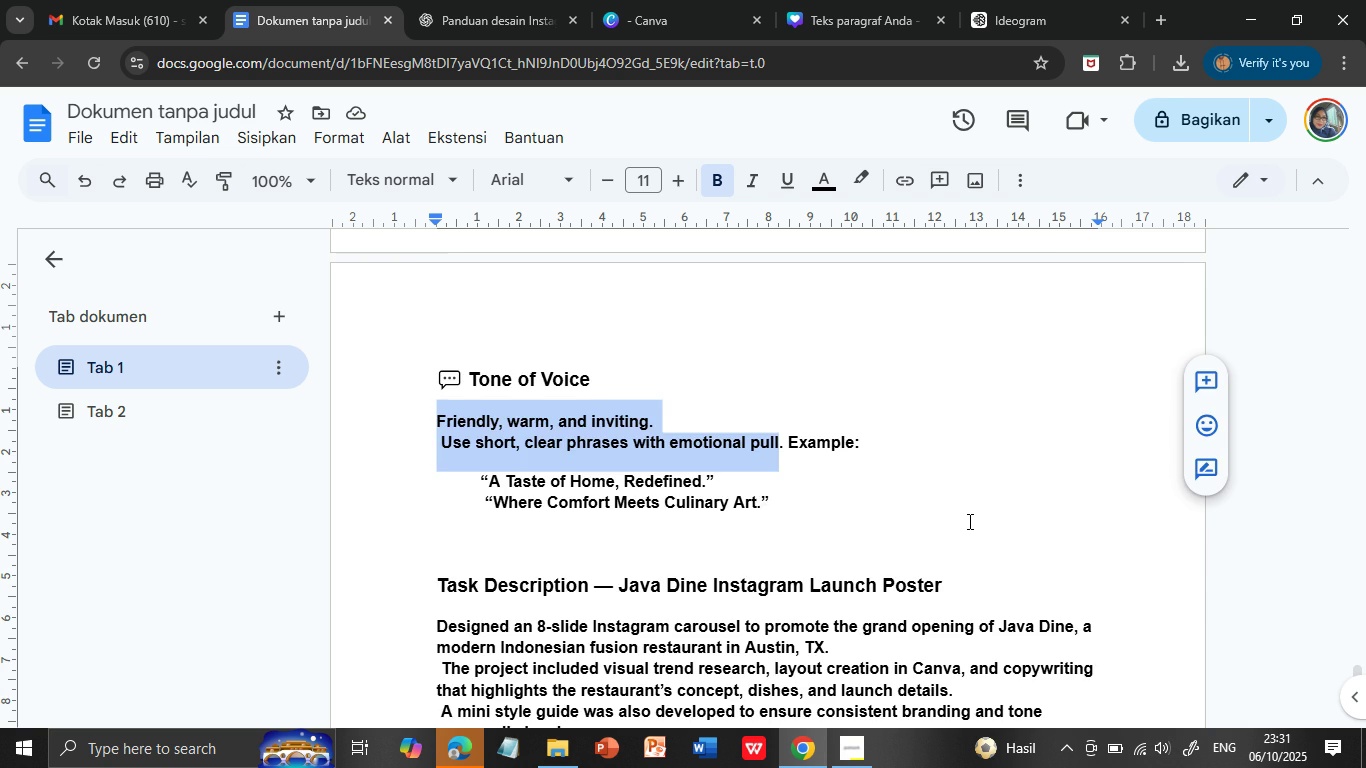 
scroll: coordinate [967, 527], scroll_direction: down, amount: 3.0
 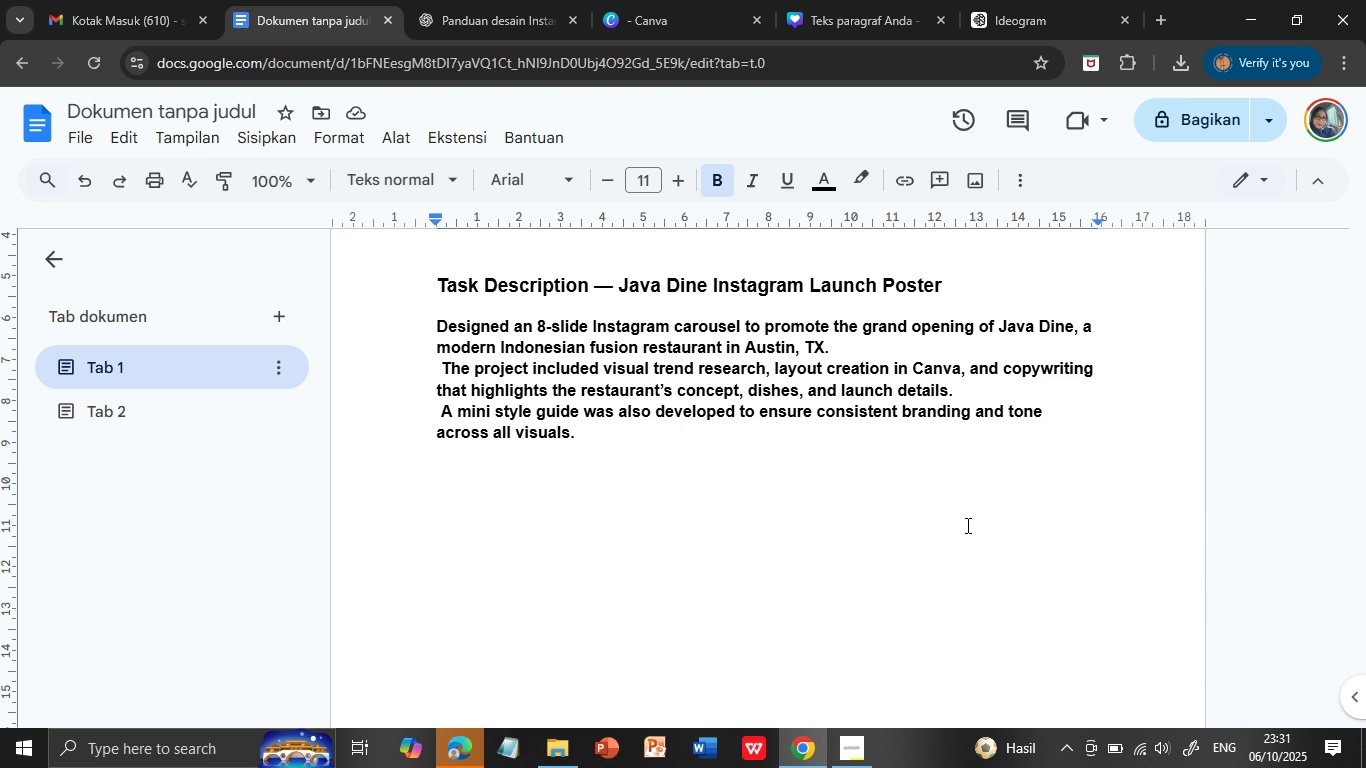 
scroll: coordinate [967, 510], scroll_direction: up, amount: 32.0
 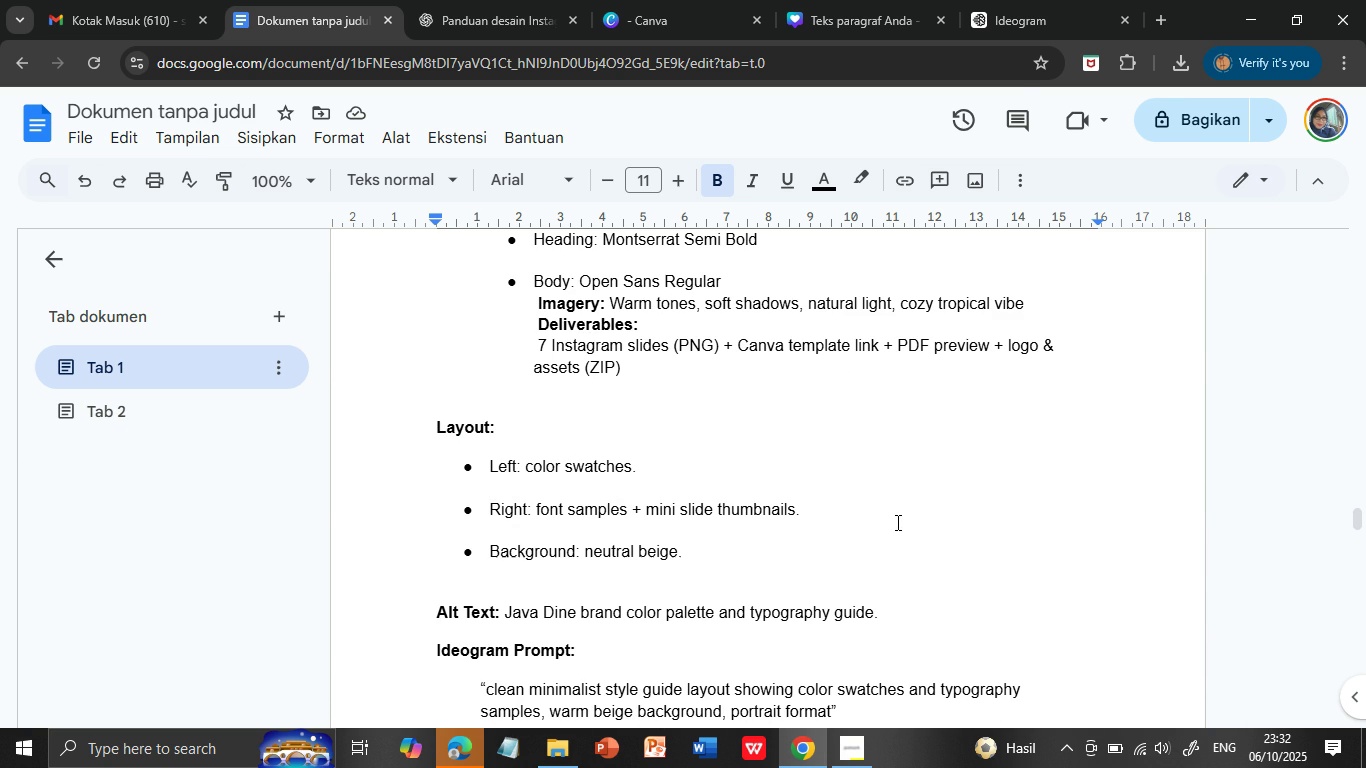 
wait(8.76)
 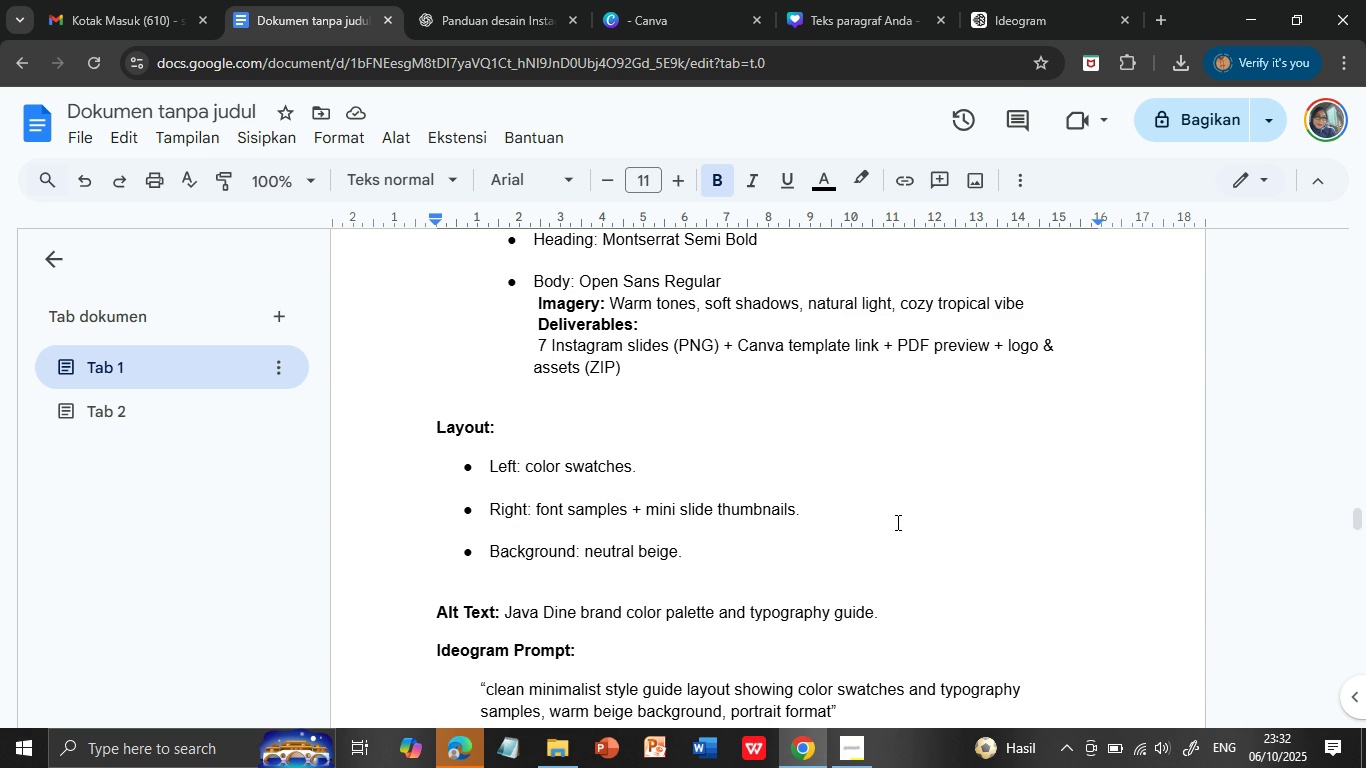 
left_click([844, 11])
 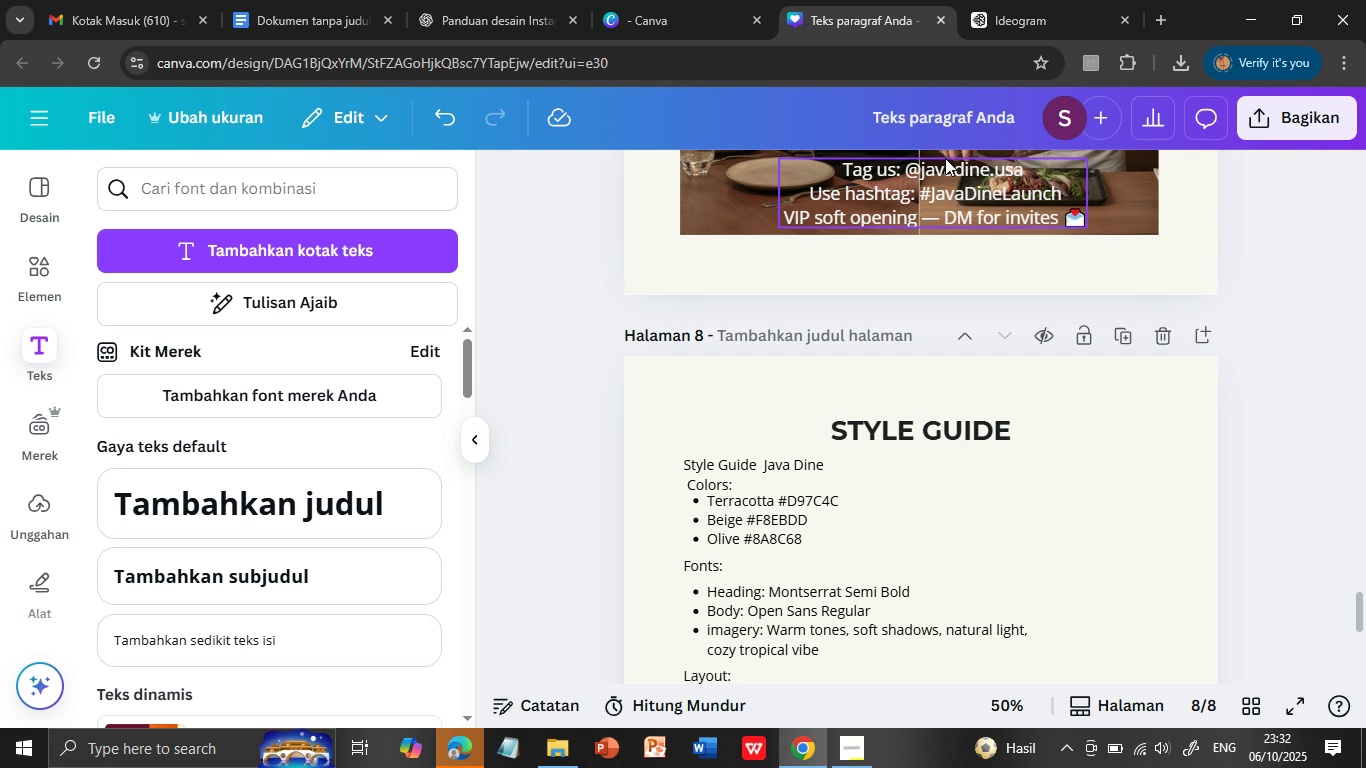 
left_click([1283, 369])
 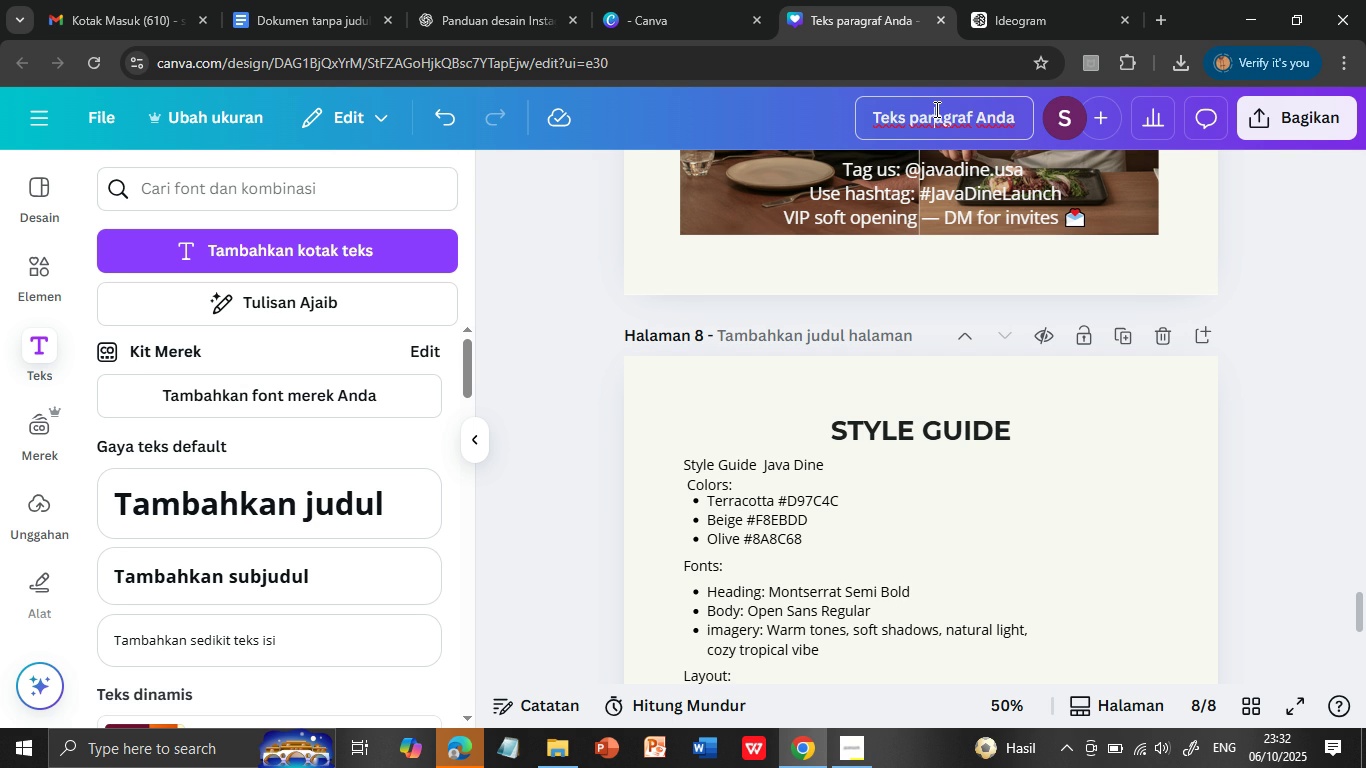 
left_click([935, 109])
 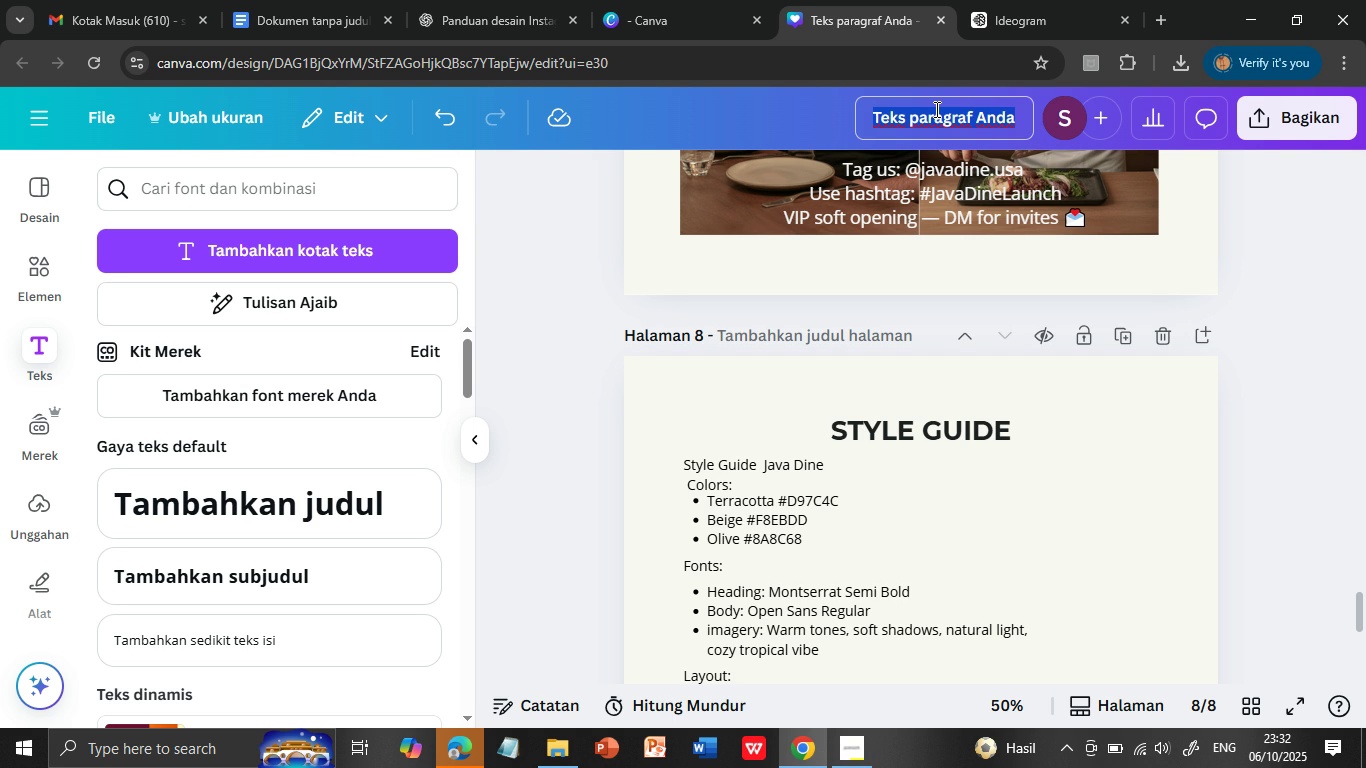 
double_click([935, 109])
 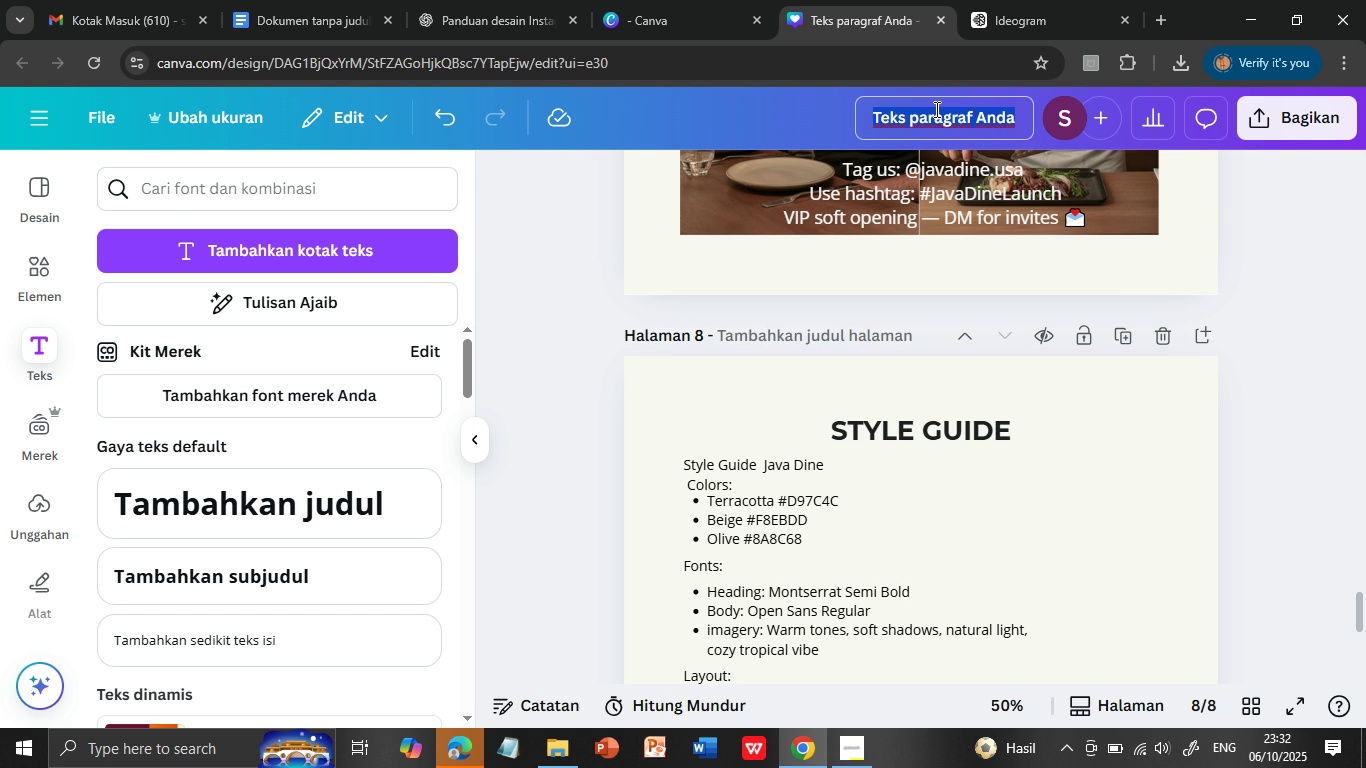 
triple_click([935, 109])
 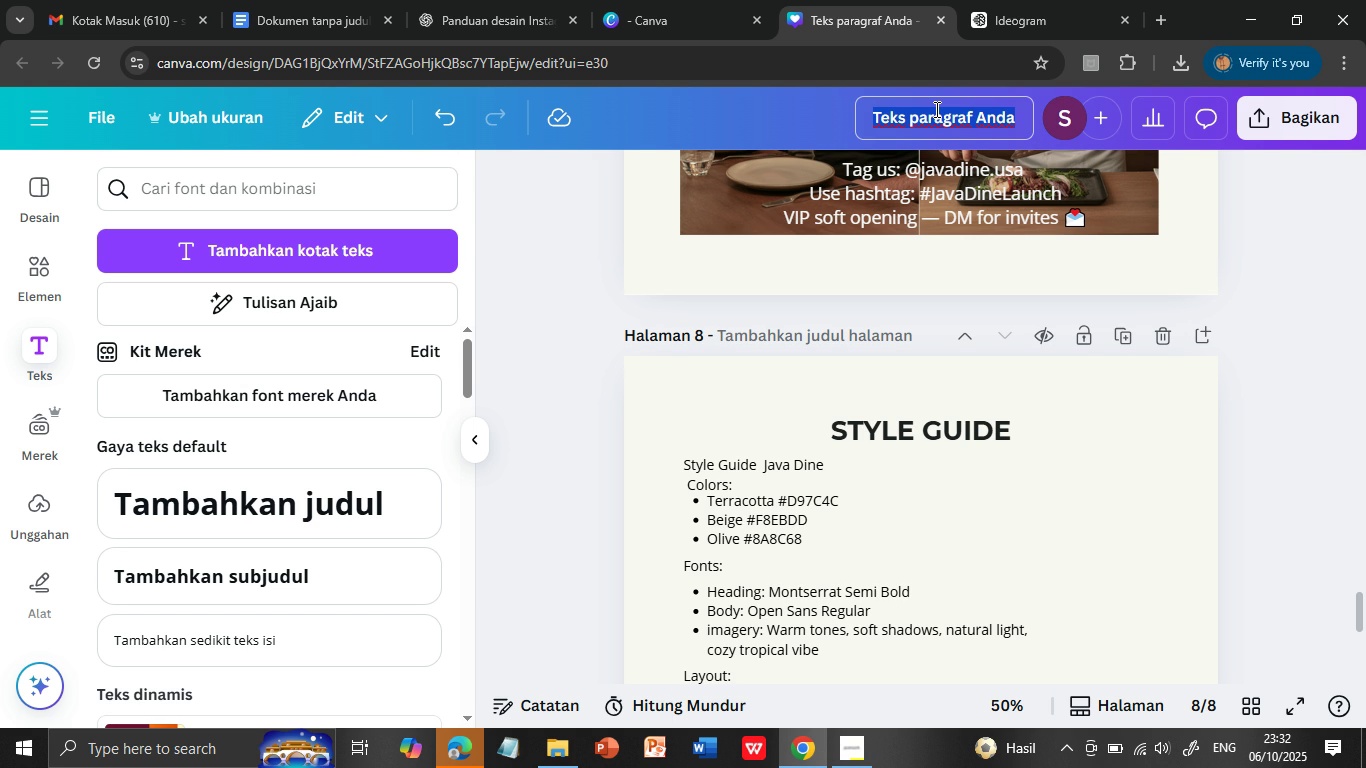 
type(launch)
key(Backspace)
key(Backspace)
key(Backspace)
key(Backspace)
key(Backspace)
key(Backspace)
 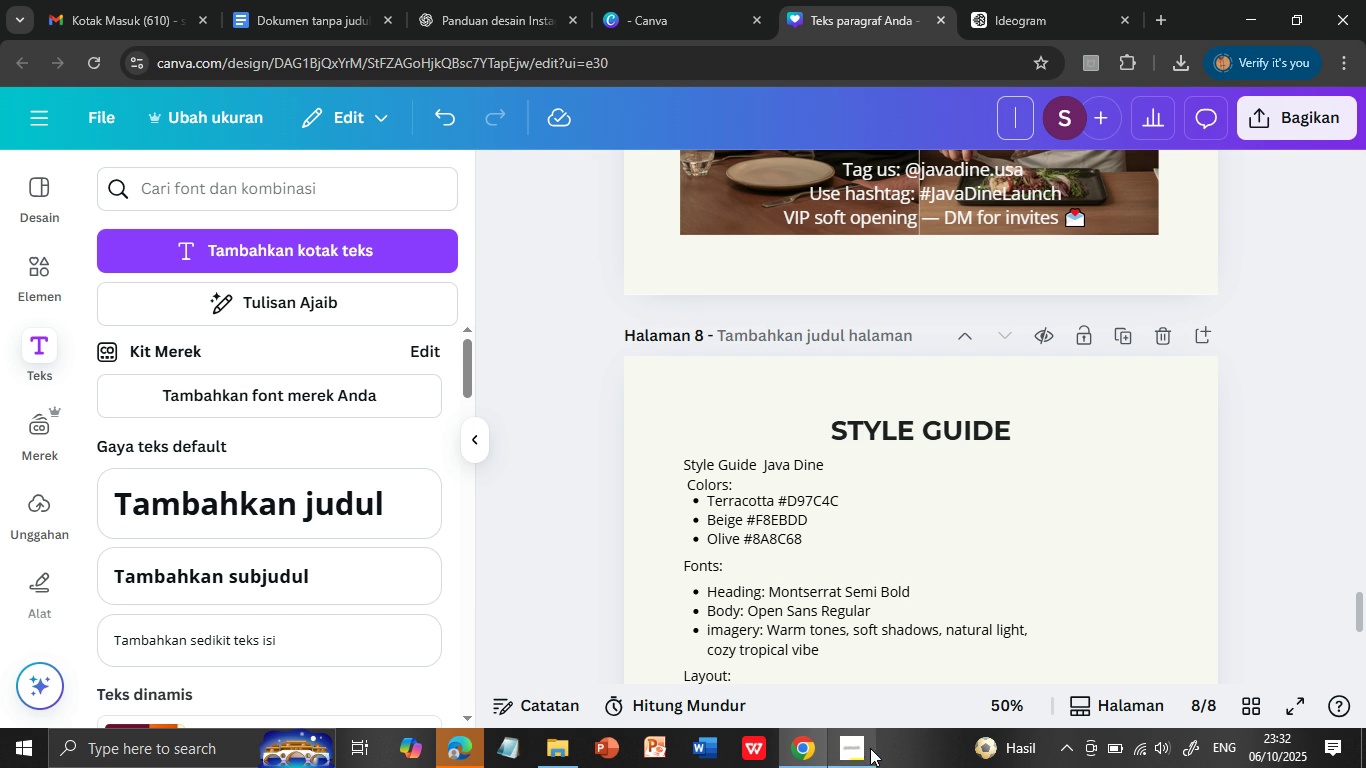 
left_click([856, 745])